 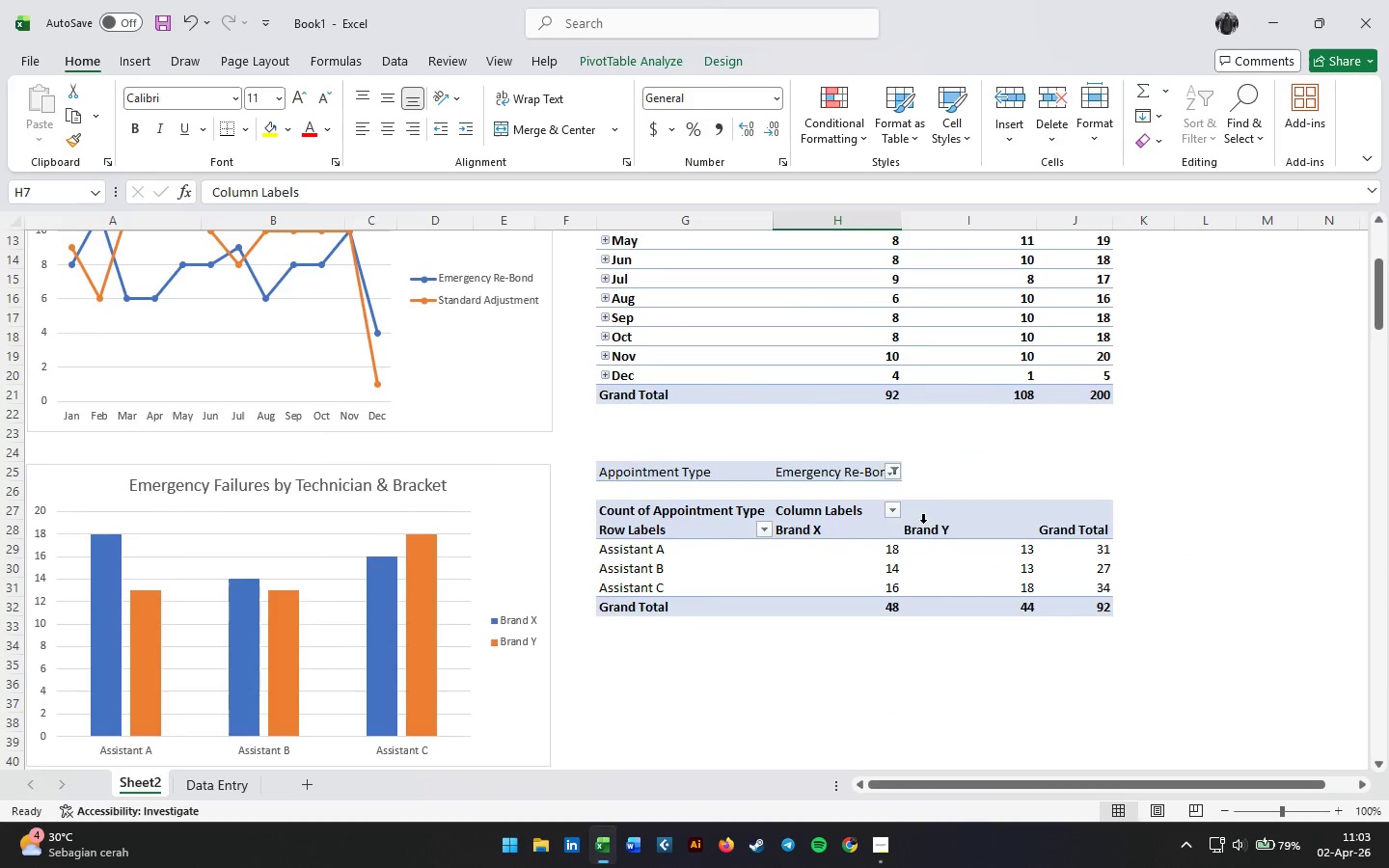 
left_click([518, 490])
 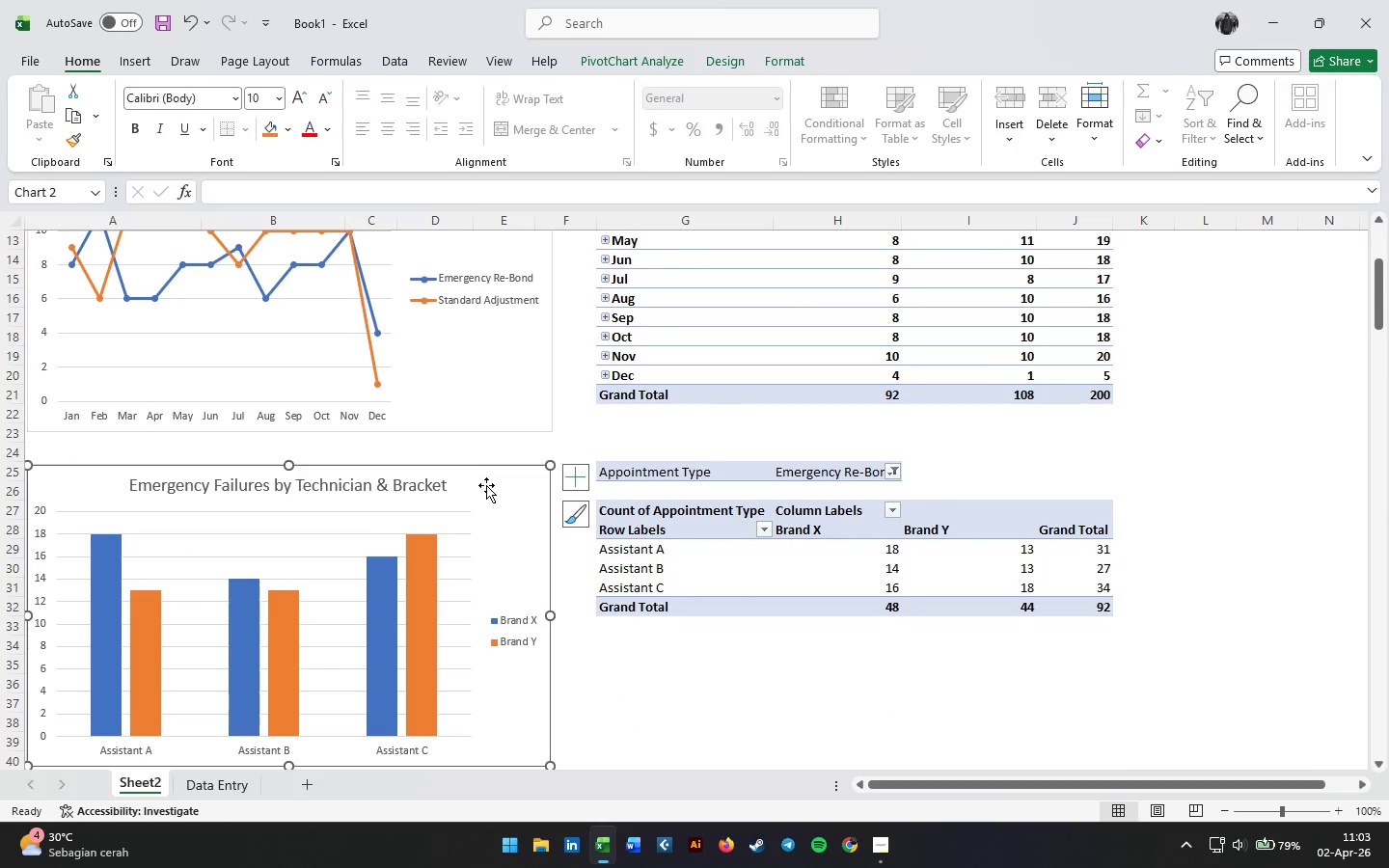 
left_click_drag(start_coordinate=[486, 485], to_coordinate=[486, 478])
 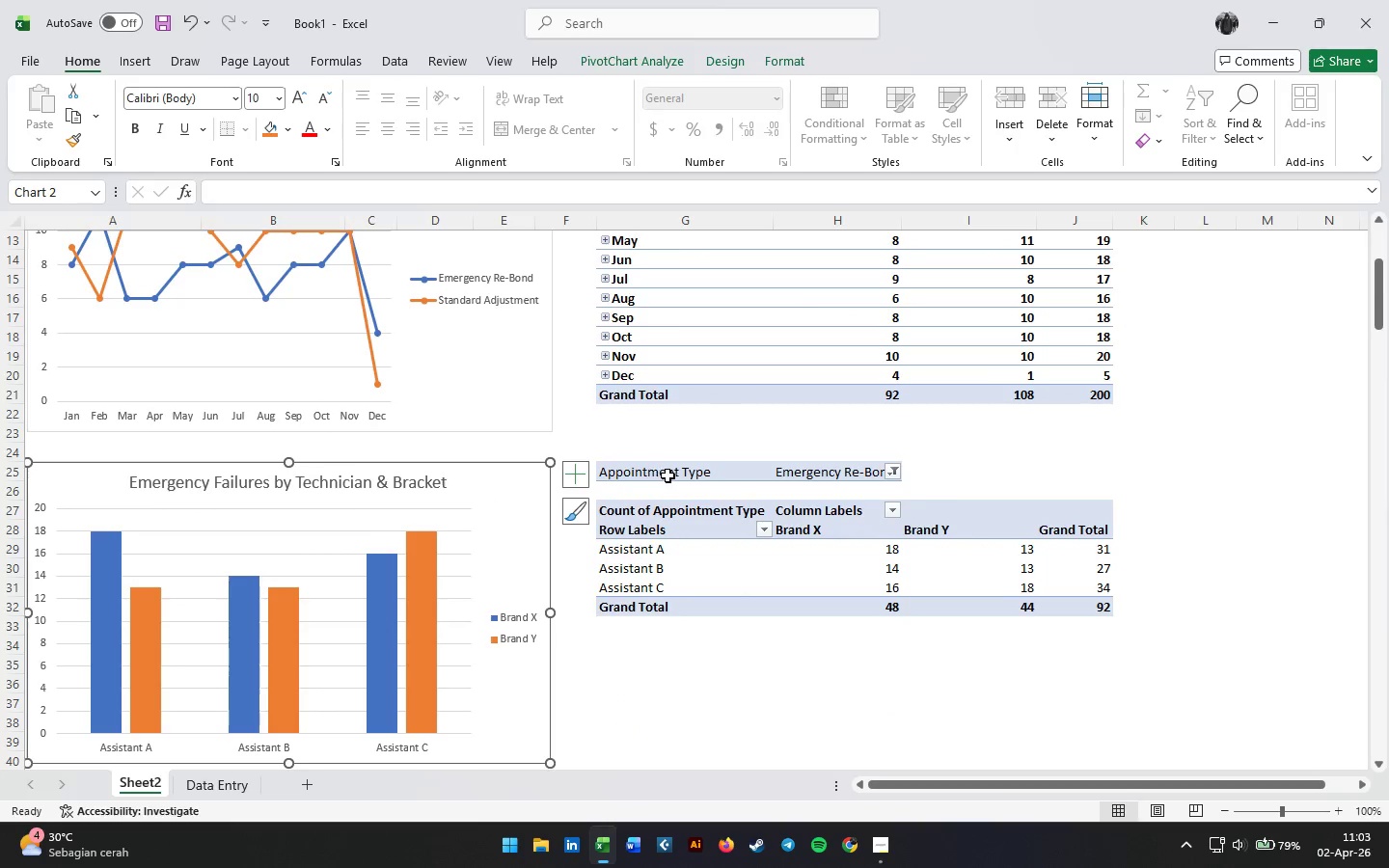 
left_click([668, 475])
 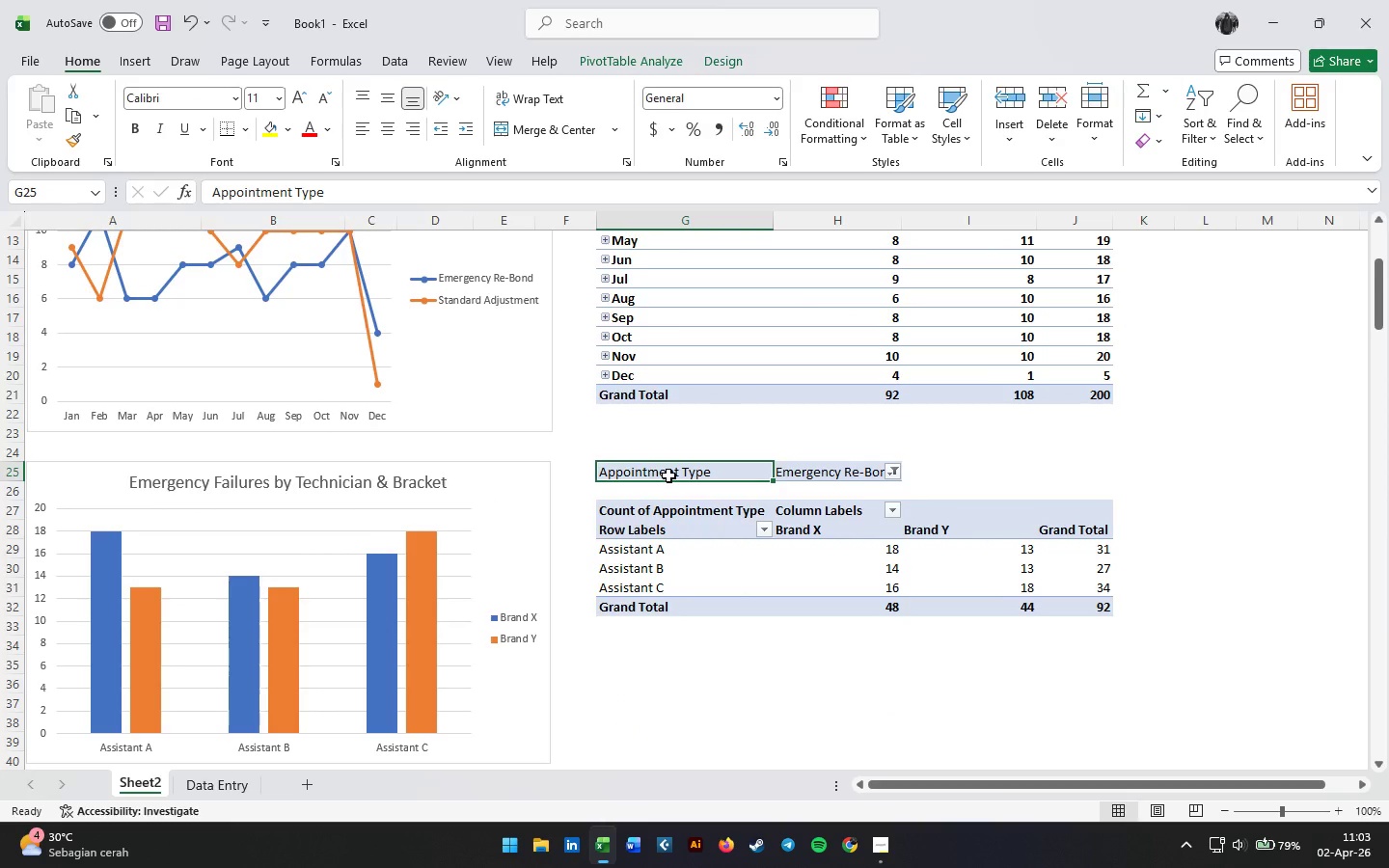 
left_click_drag(start_coordinate=[655, 474], to_coordinate=[800, 473])
 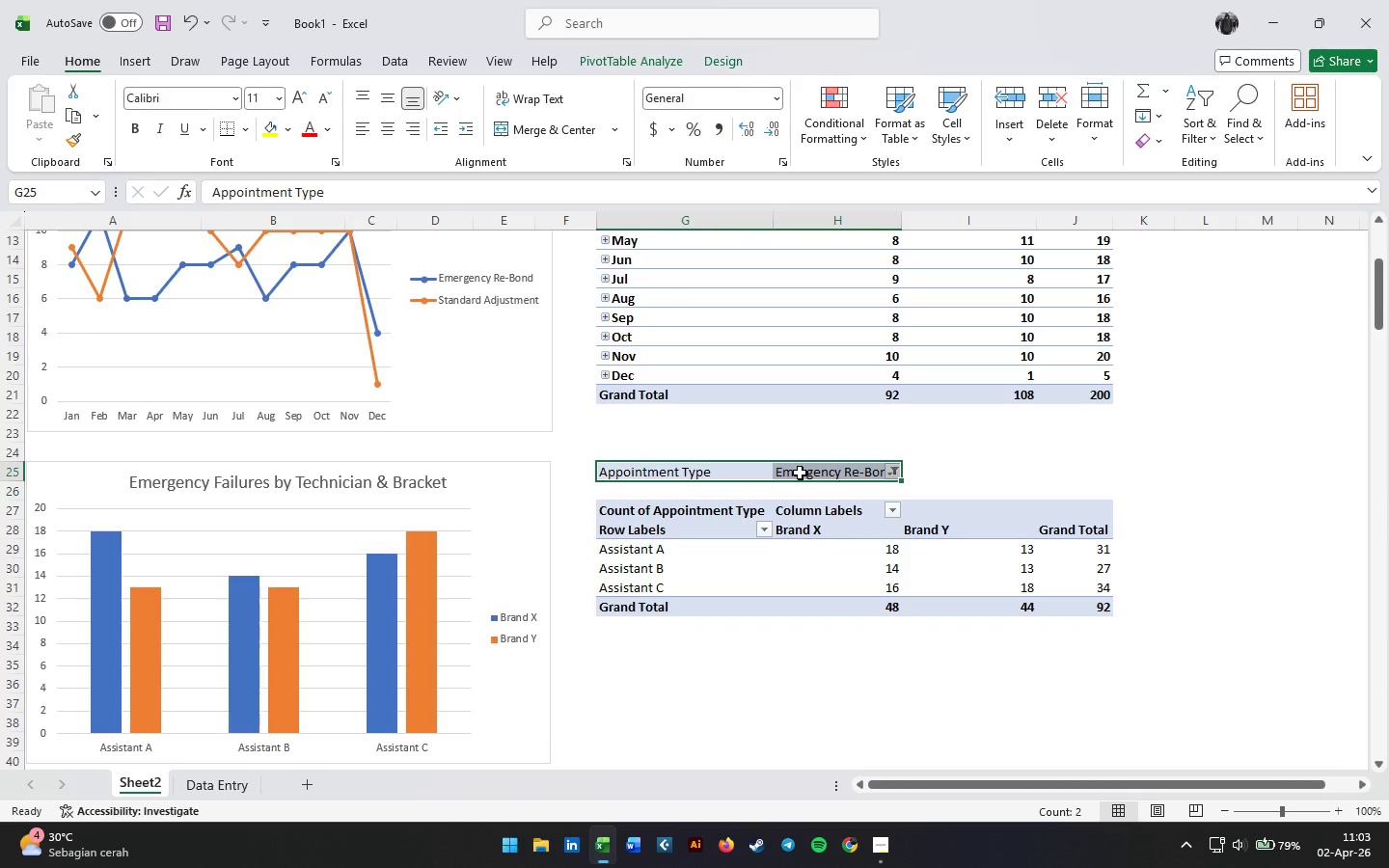 
key(Control+B)
 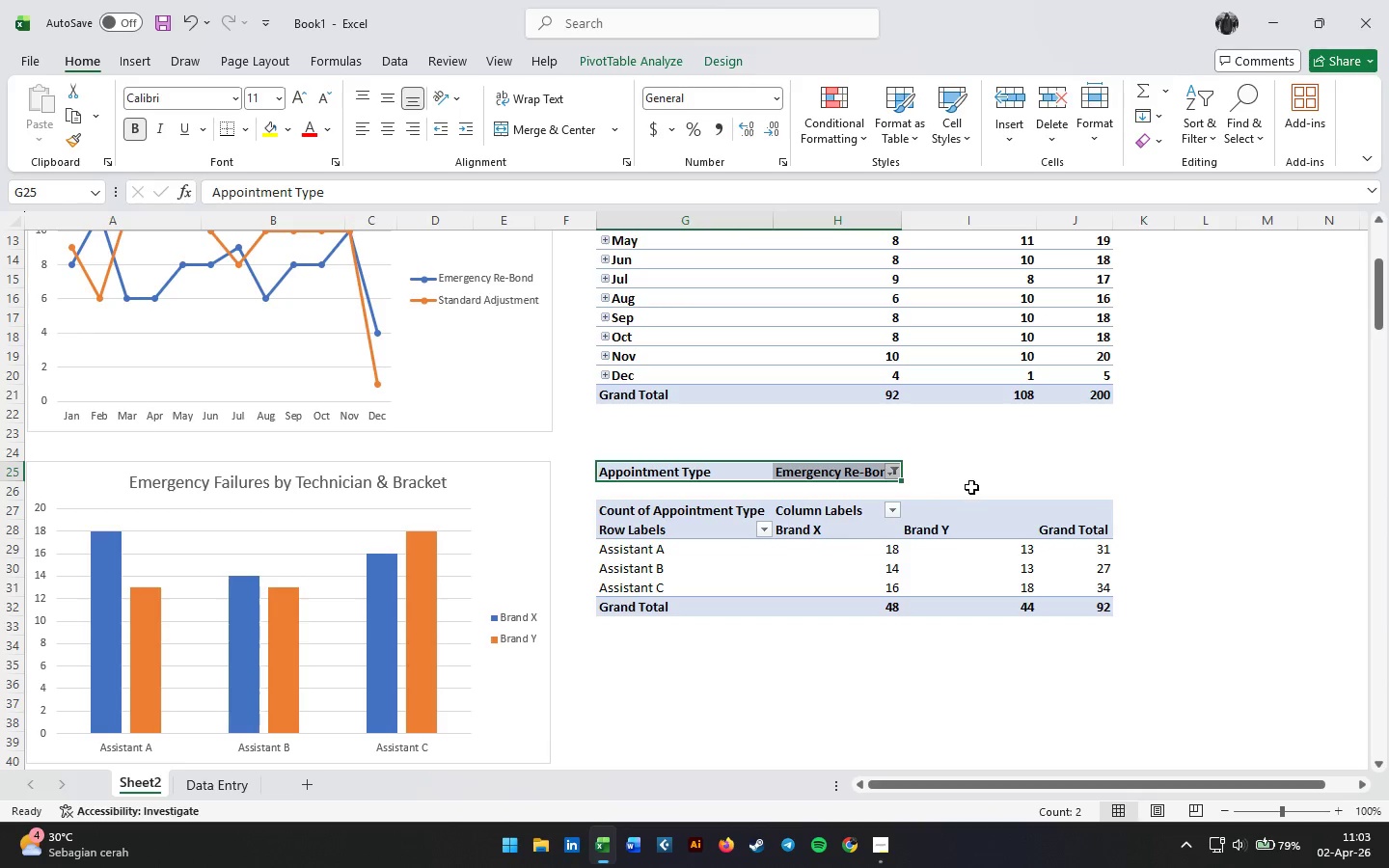 
scroll: coordinate [971, 512], scroll_direction: up, amount: 5.0
 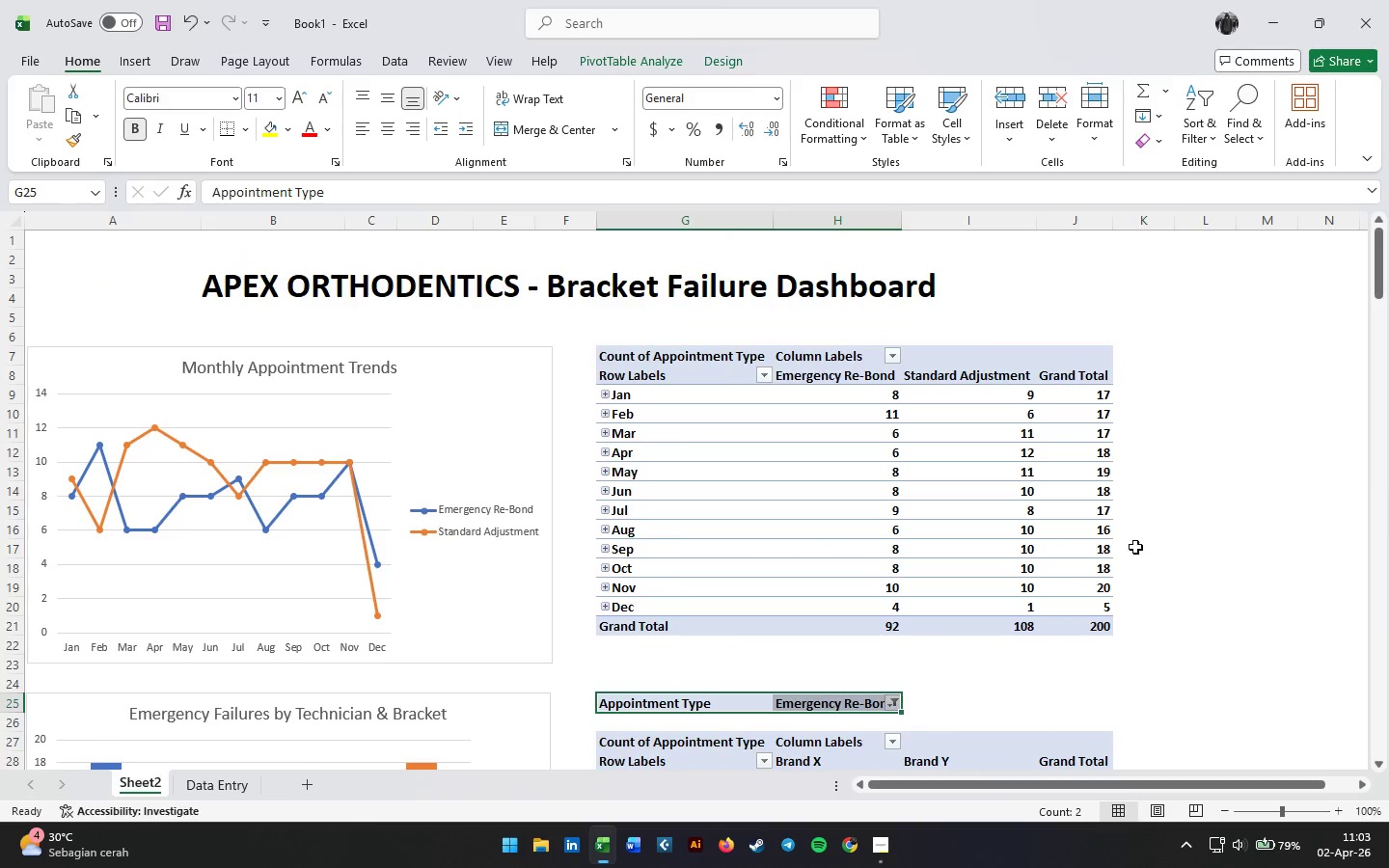 
left_click([1193, 579])
 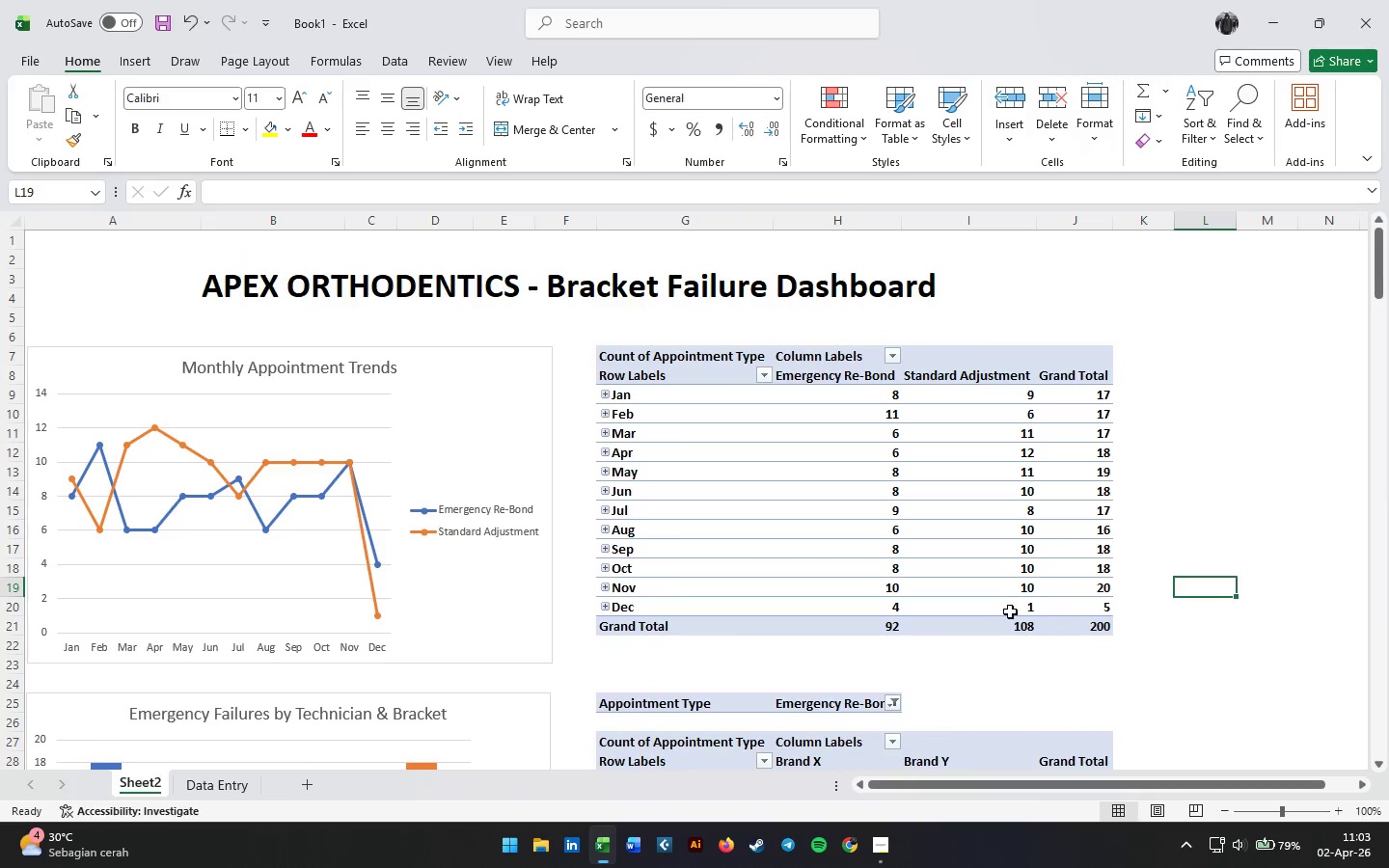 
scroll: coordinate [1009, 612], scroll_direction: down, amount: 5.0
 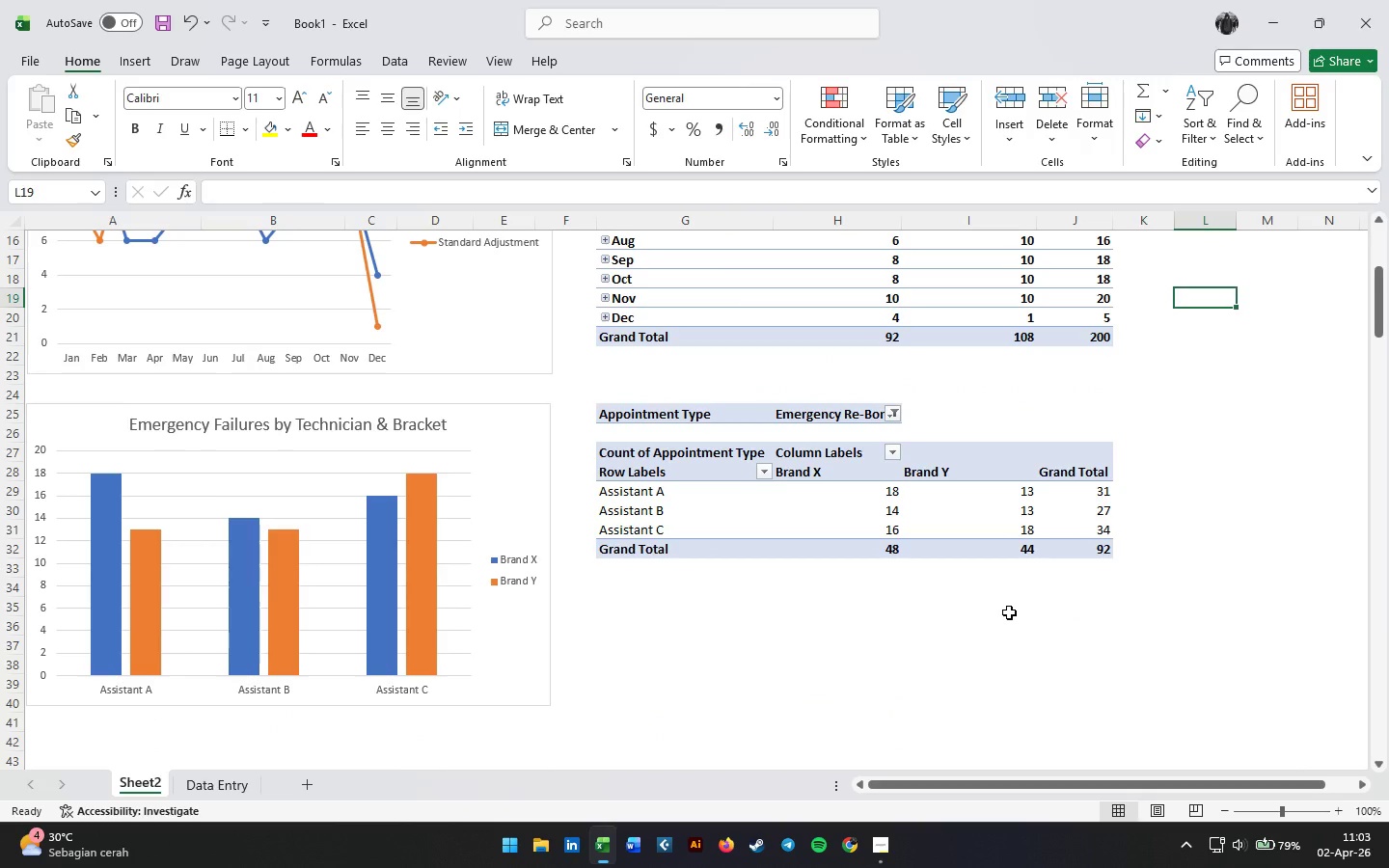 
scroll: coordinate [1009, 612], scroll_direction: up, amount: 1.0
 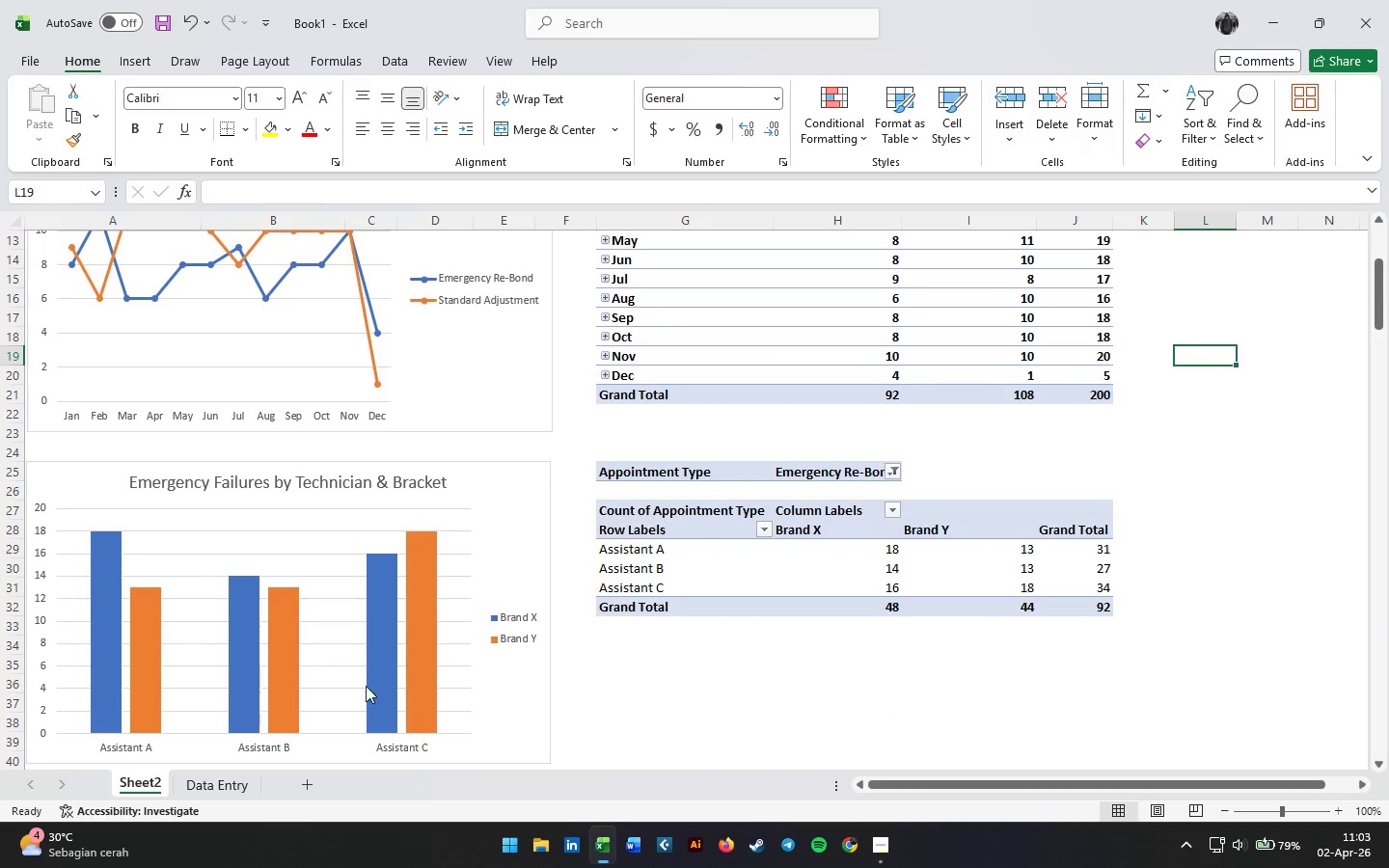 
left_click([201, 779])
 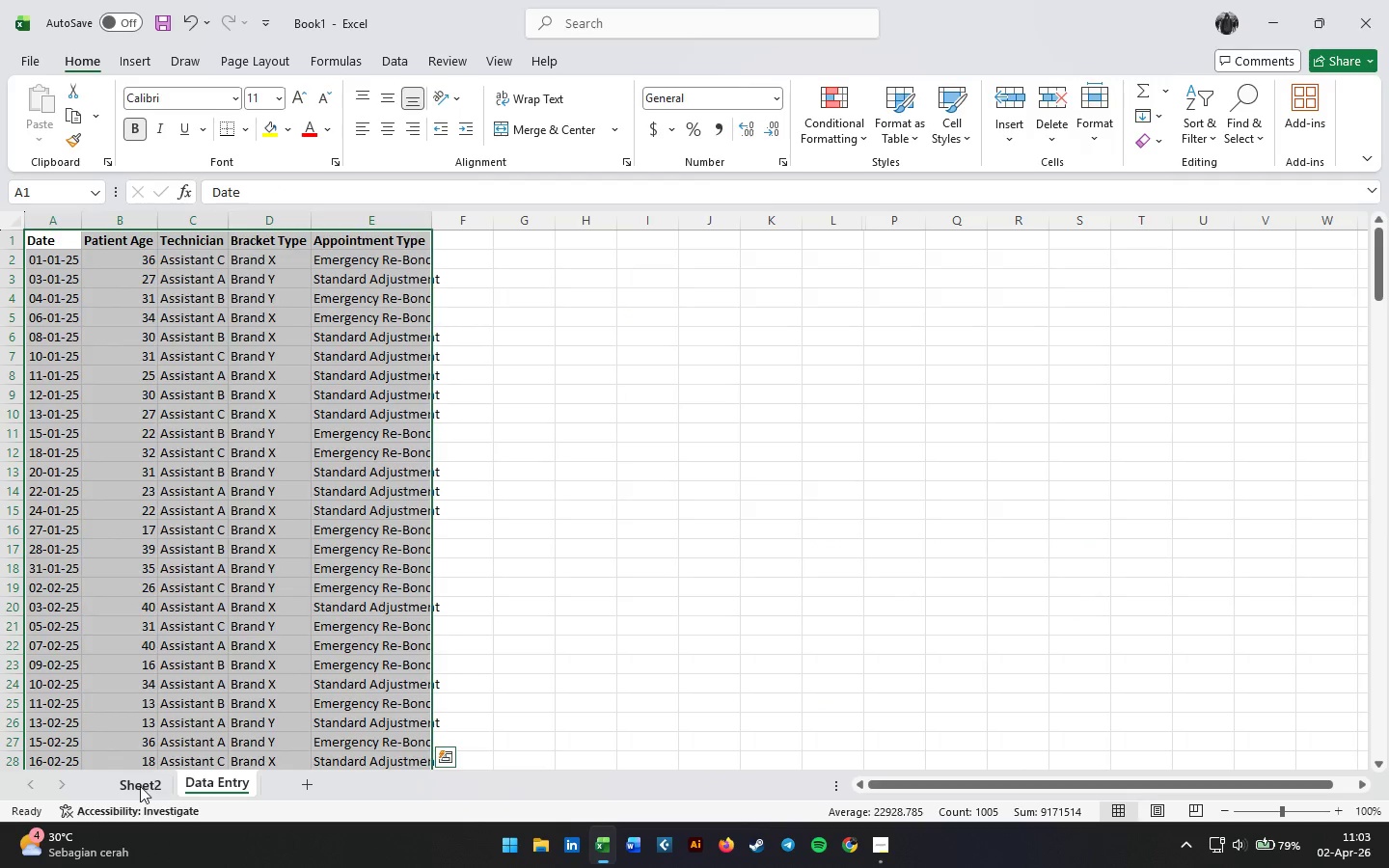 
left_click([140, 786])
 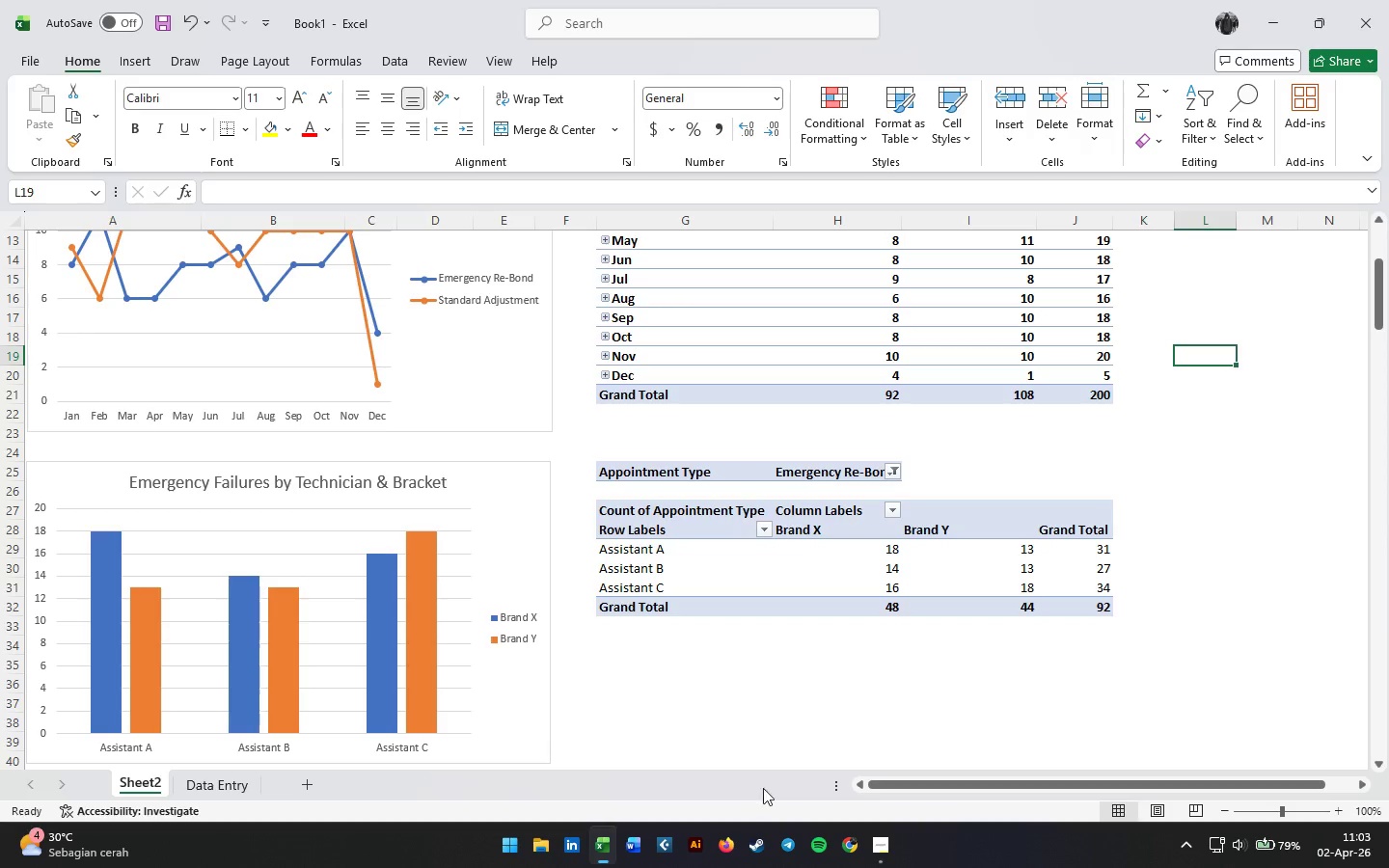 
left_click([873, 851])